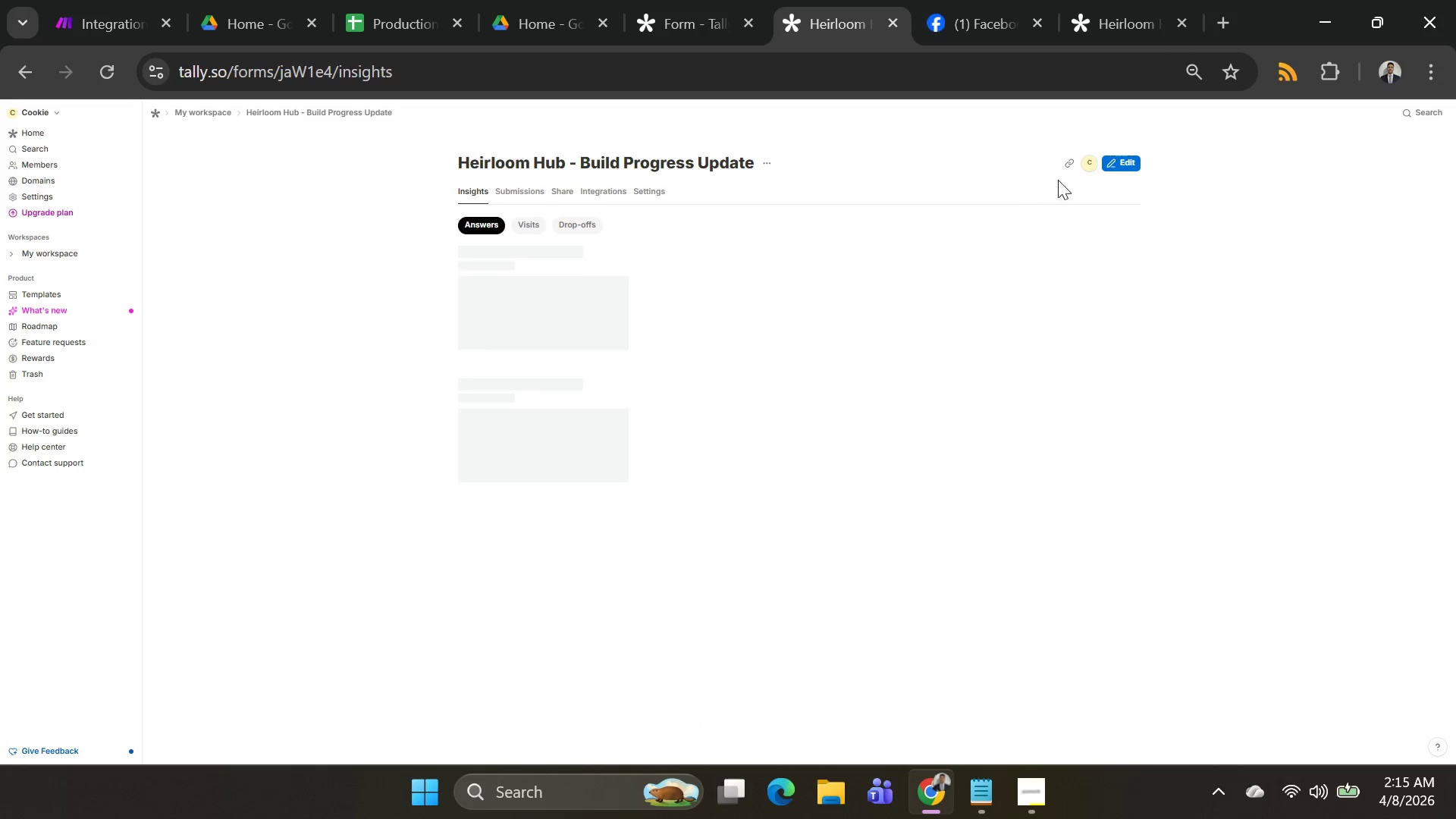 
left_click([1124, 165])
 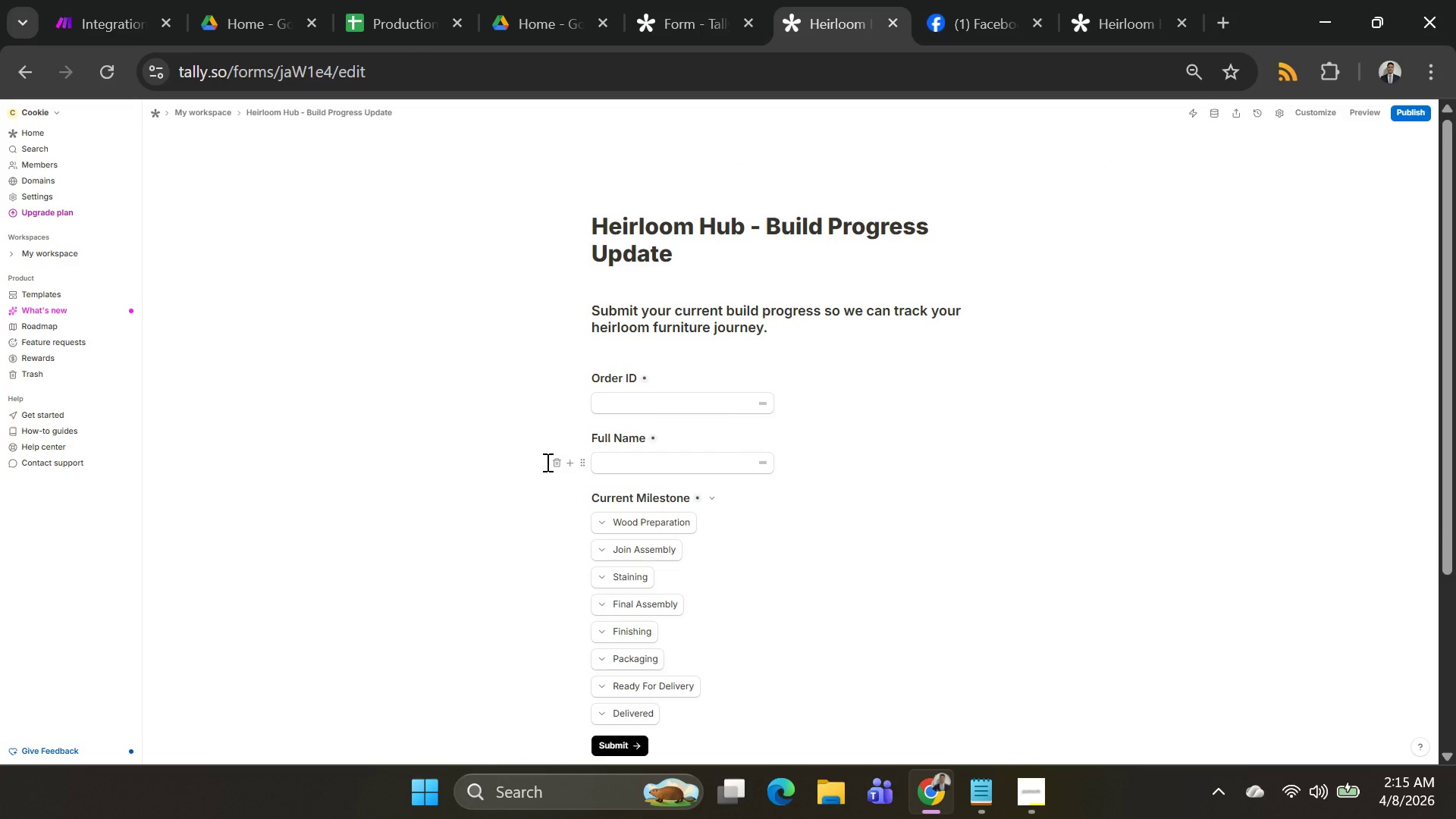 
wait(7.19)
 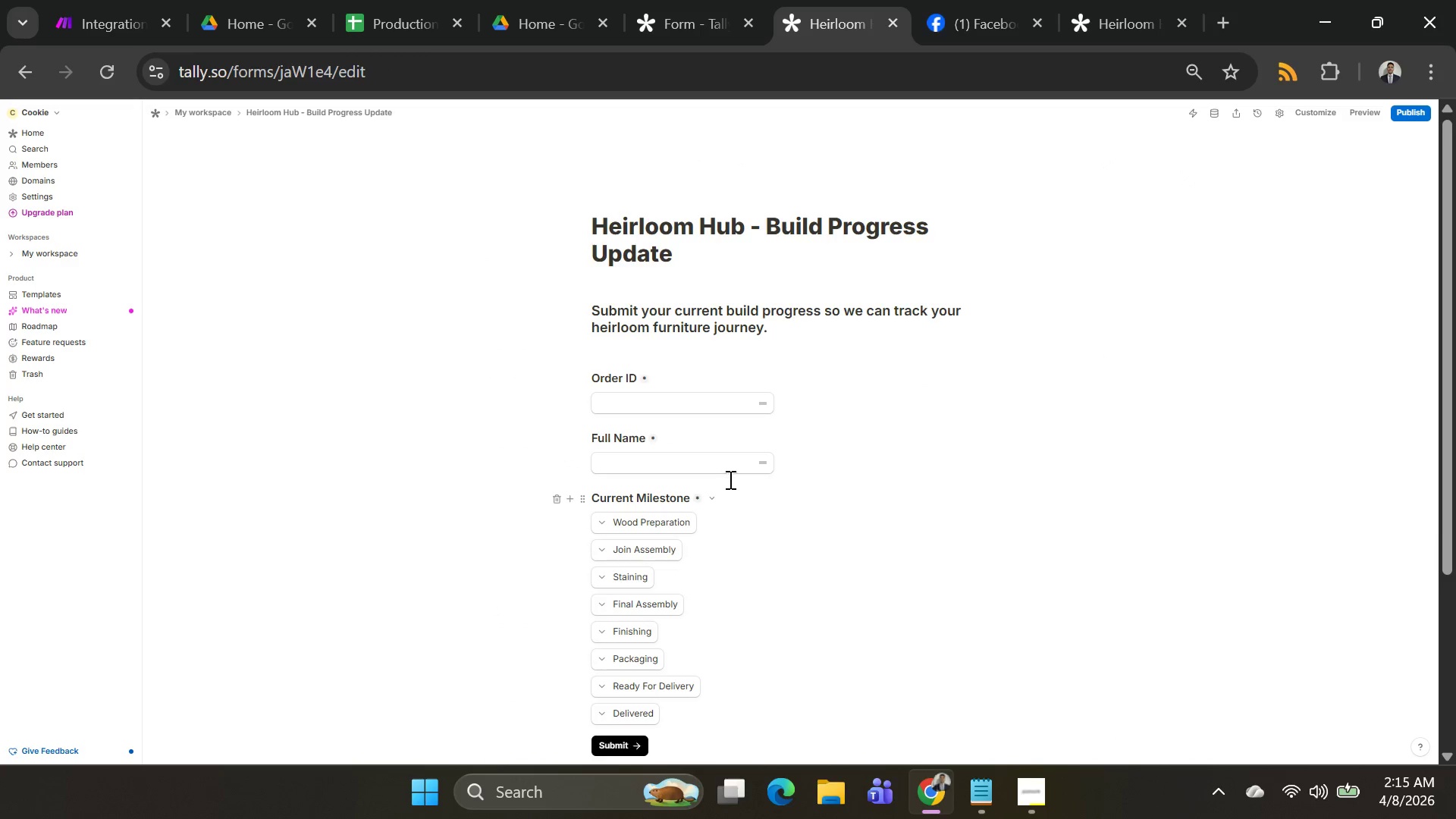 
left_click([557, 469])
 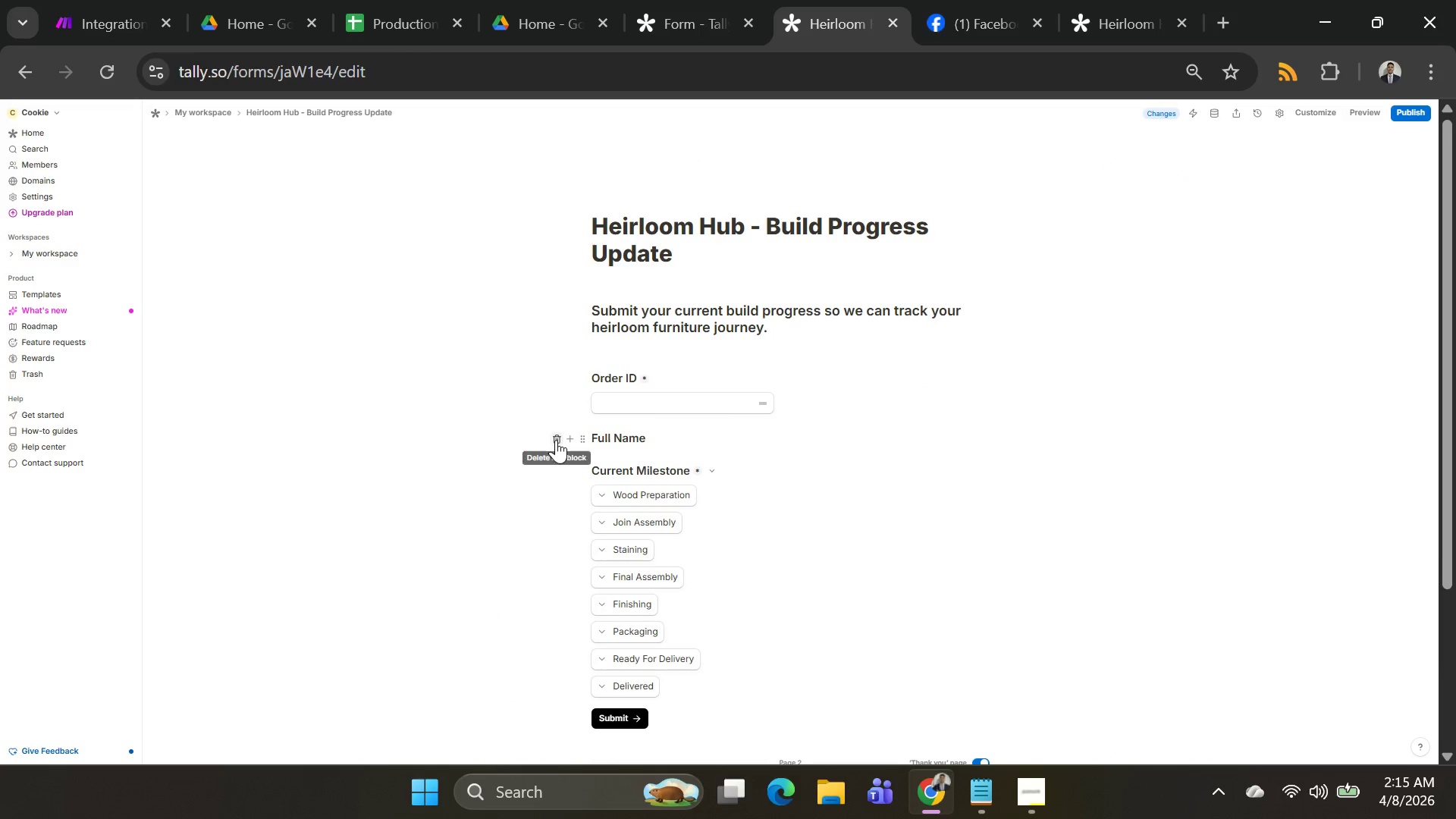 
left_click([558, 439])
 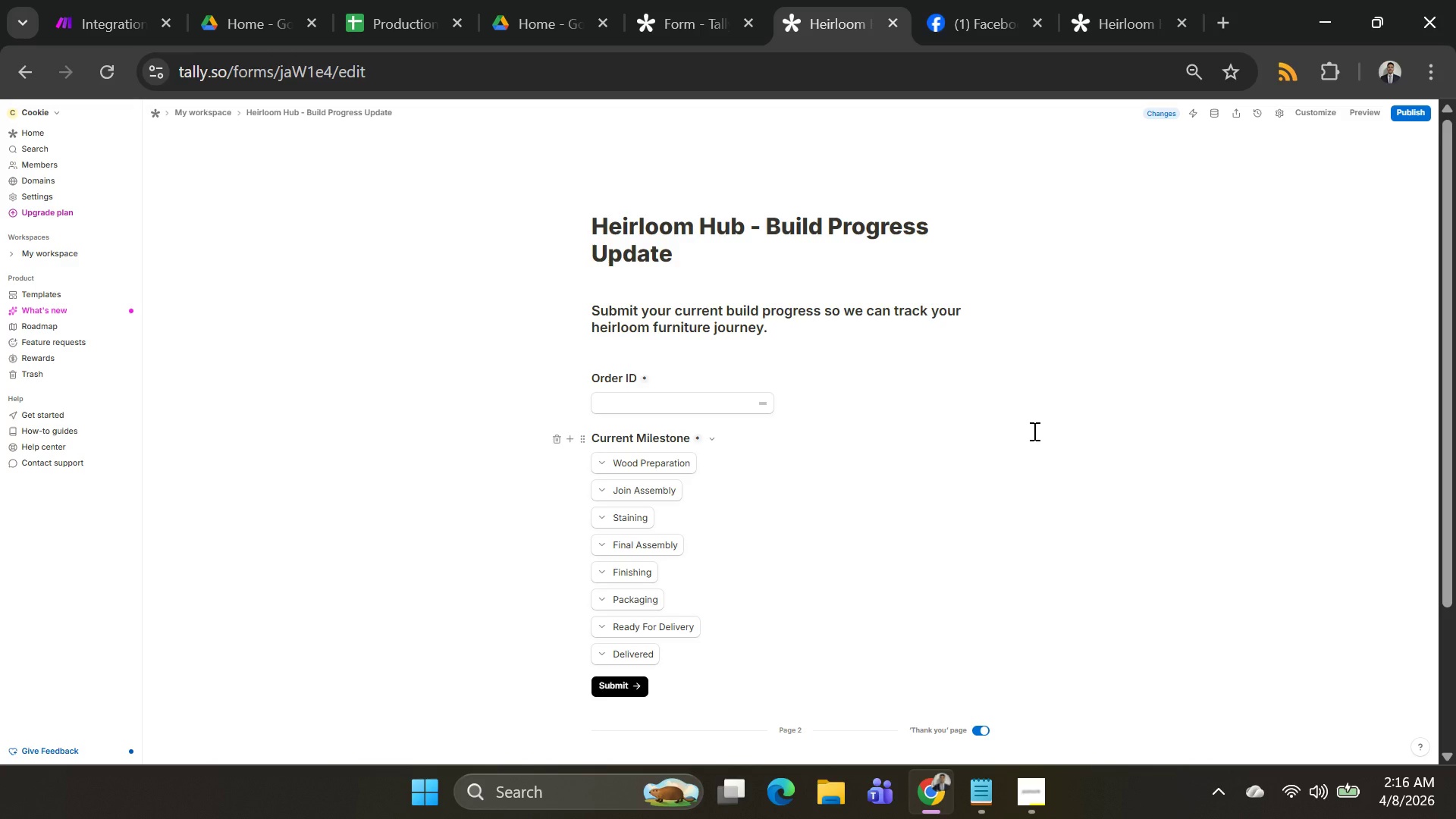 
wait(48.06)
 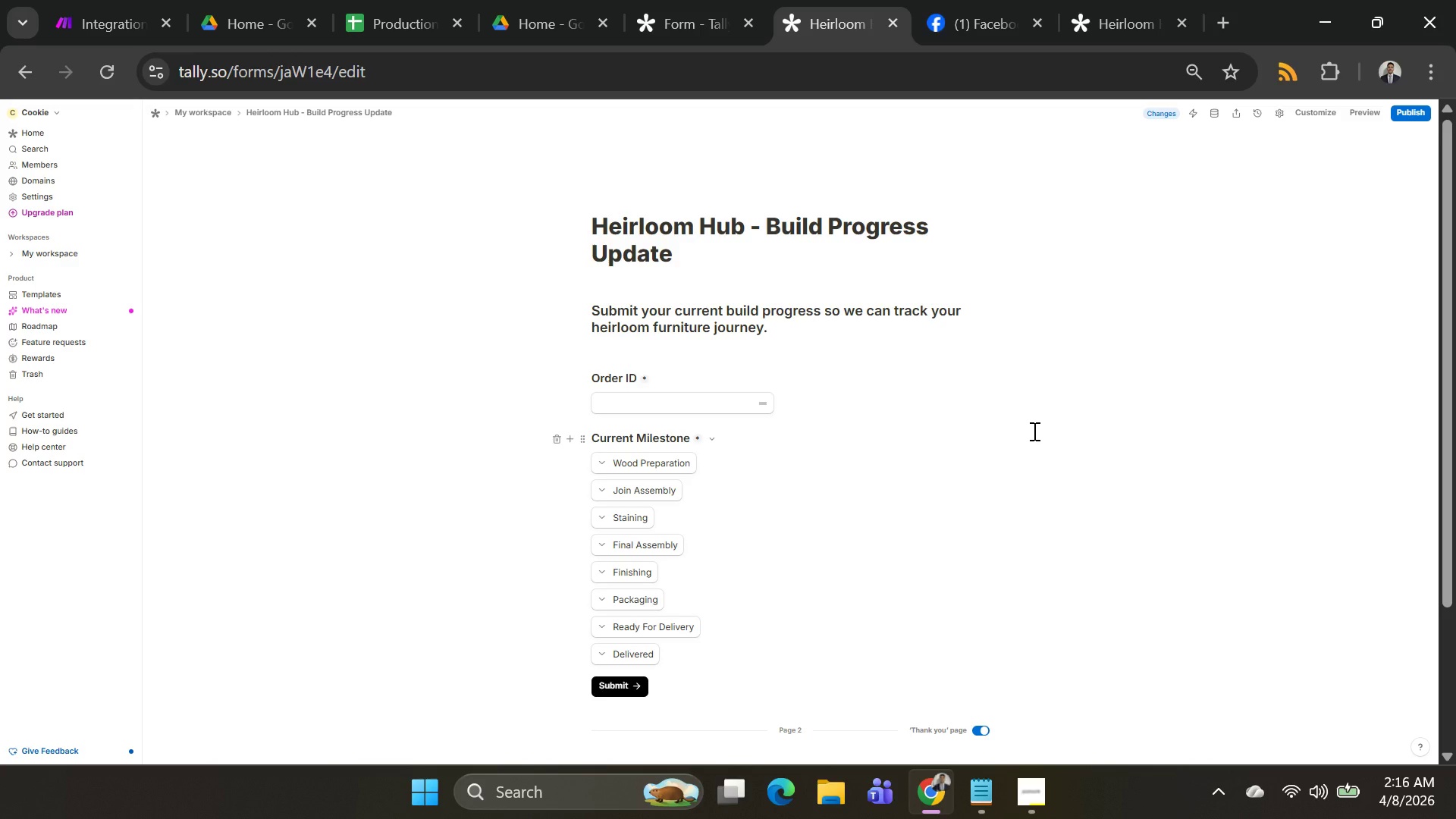 
left_click([1418, 104])
 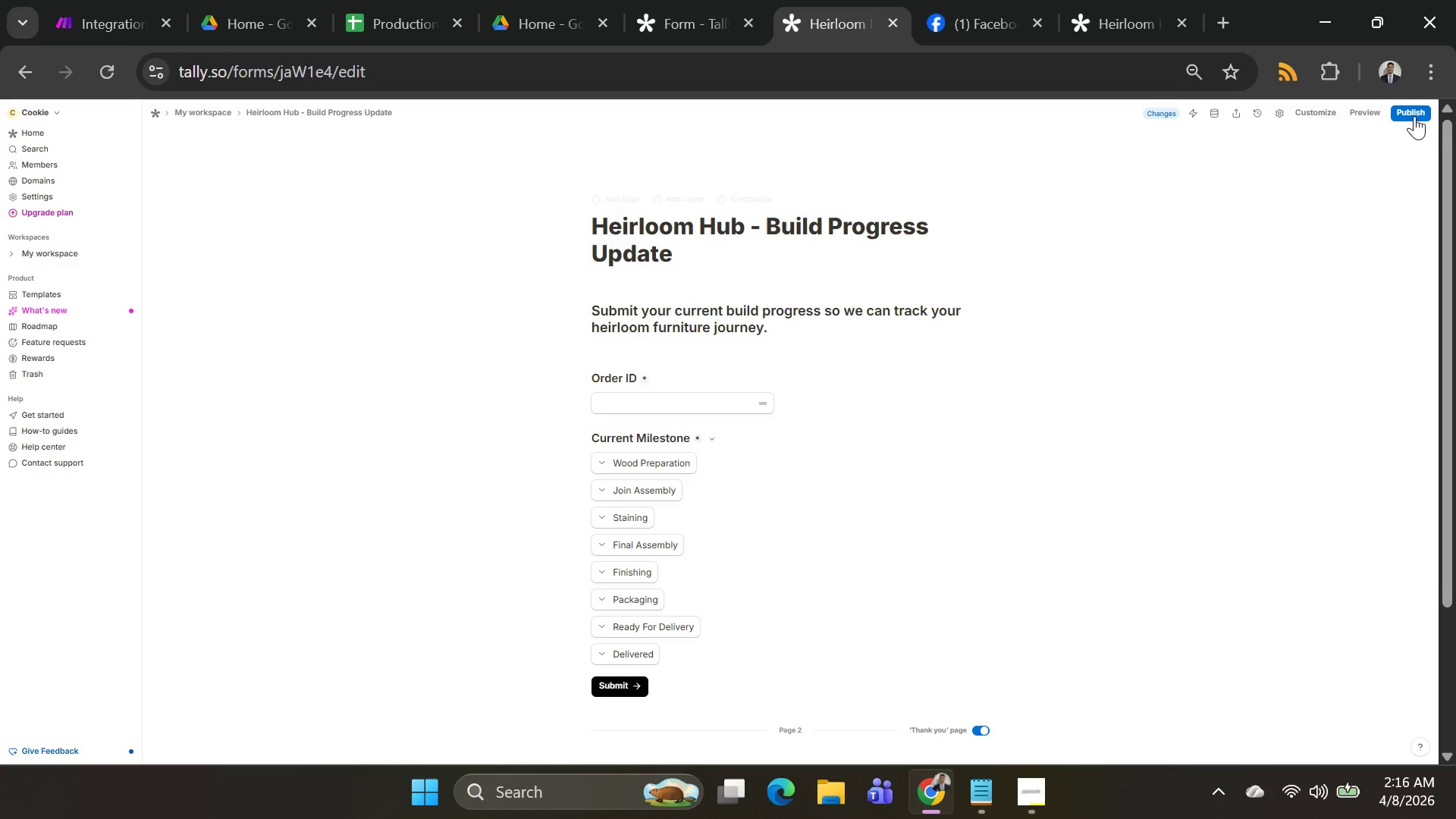 
left_click([1414, 116])
 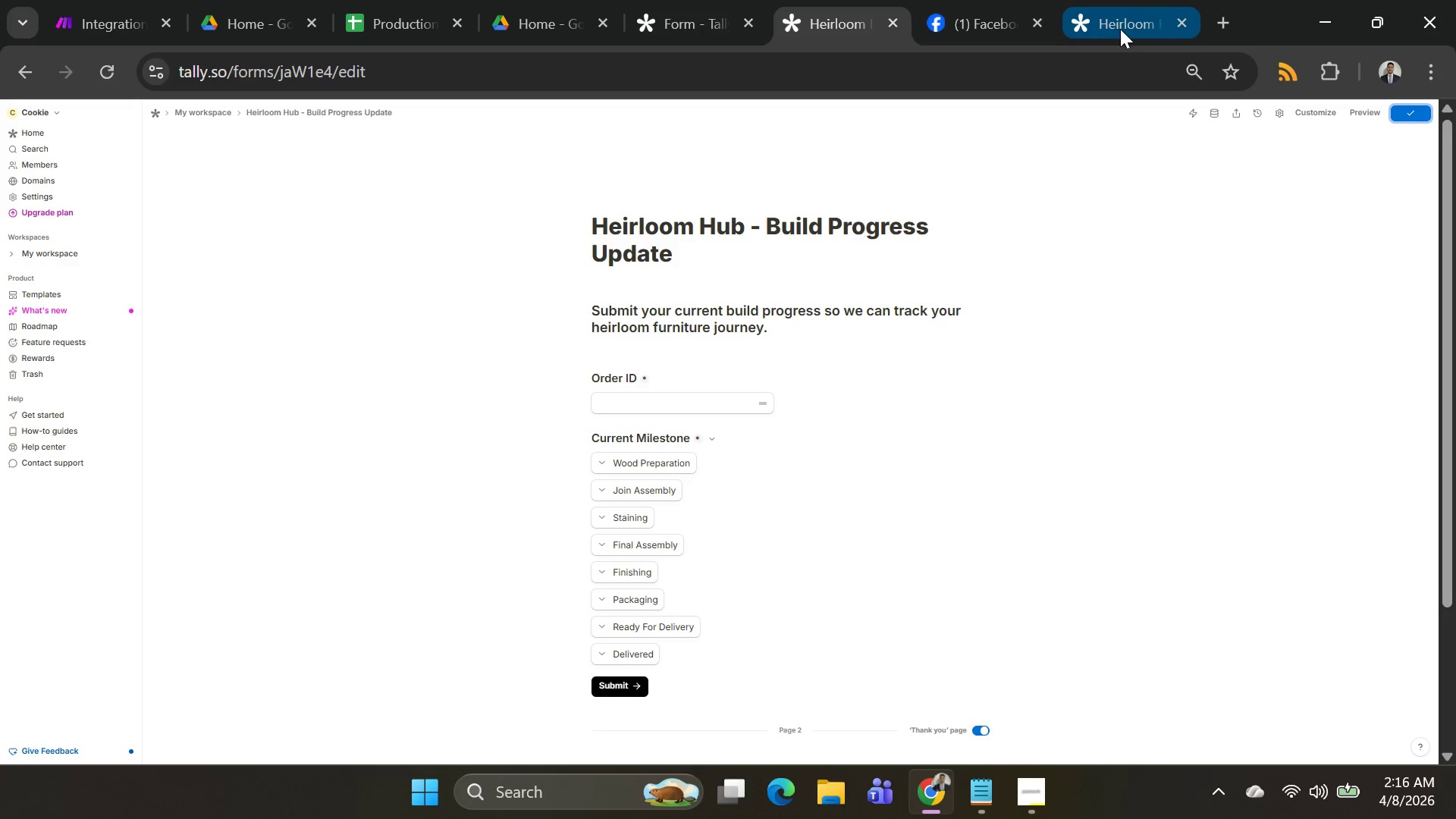 
left_click([1120, 29])
 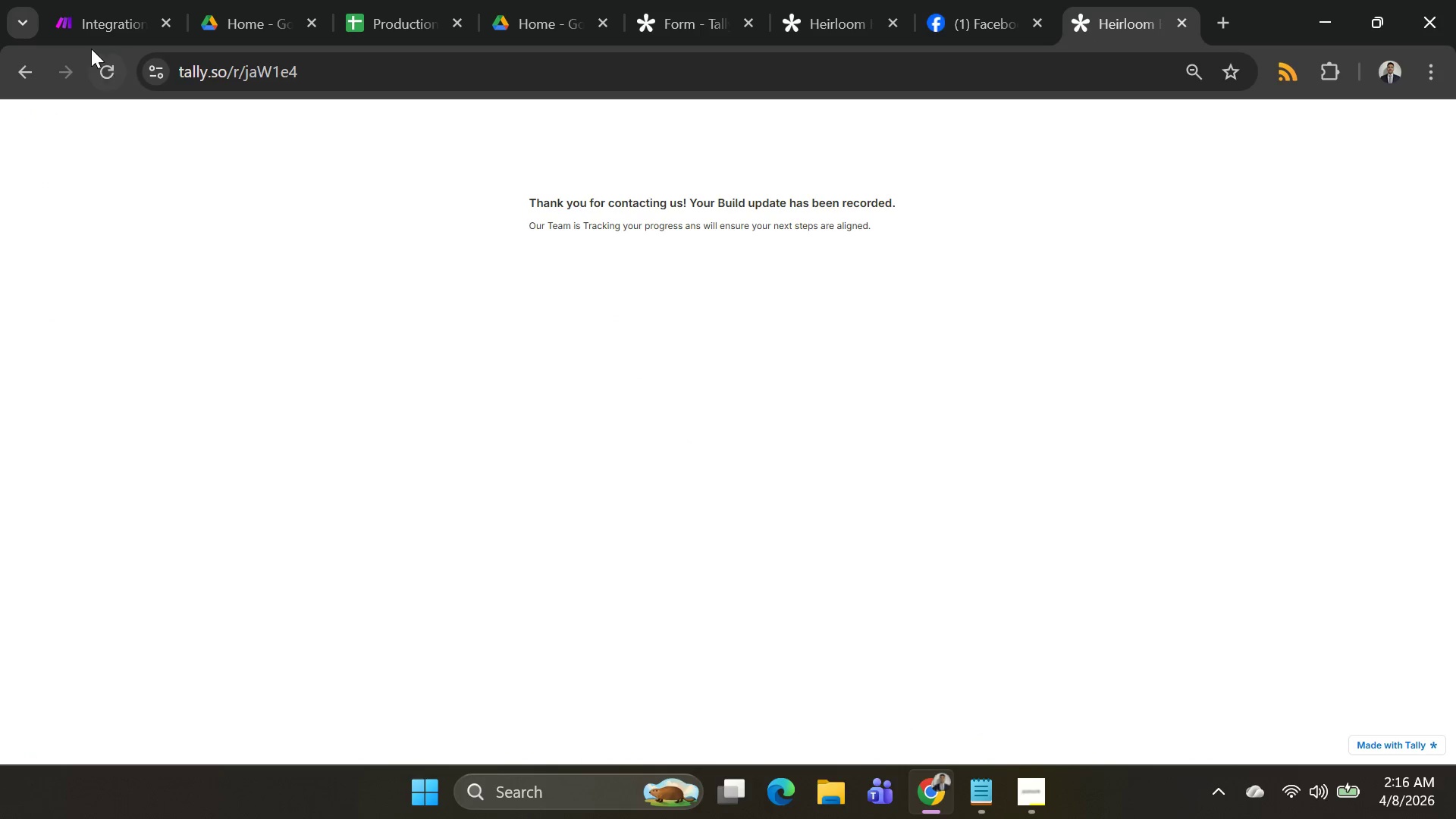 
left_click([93, 71])
 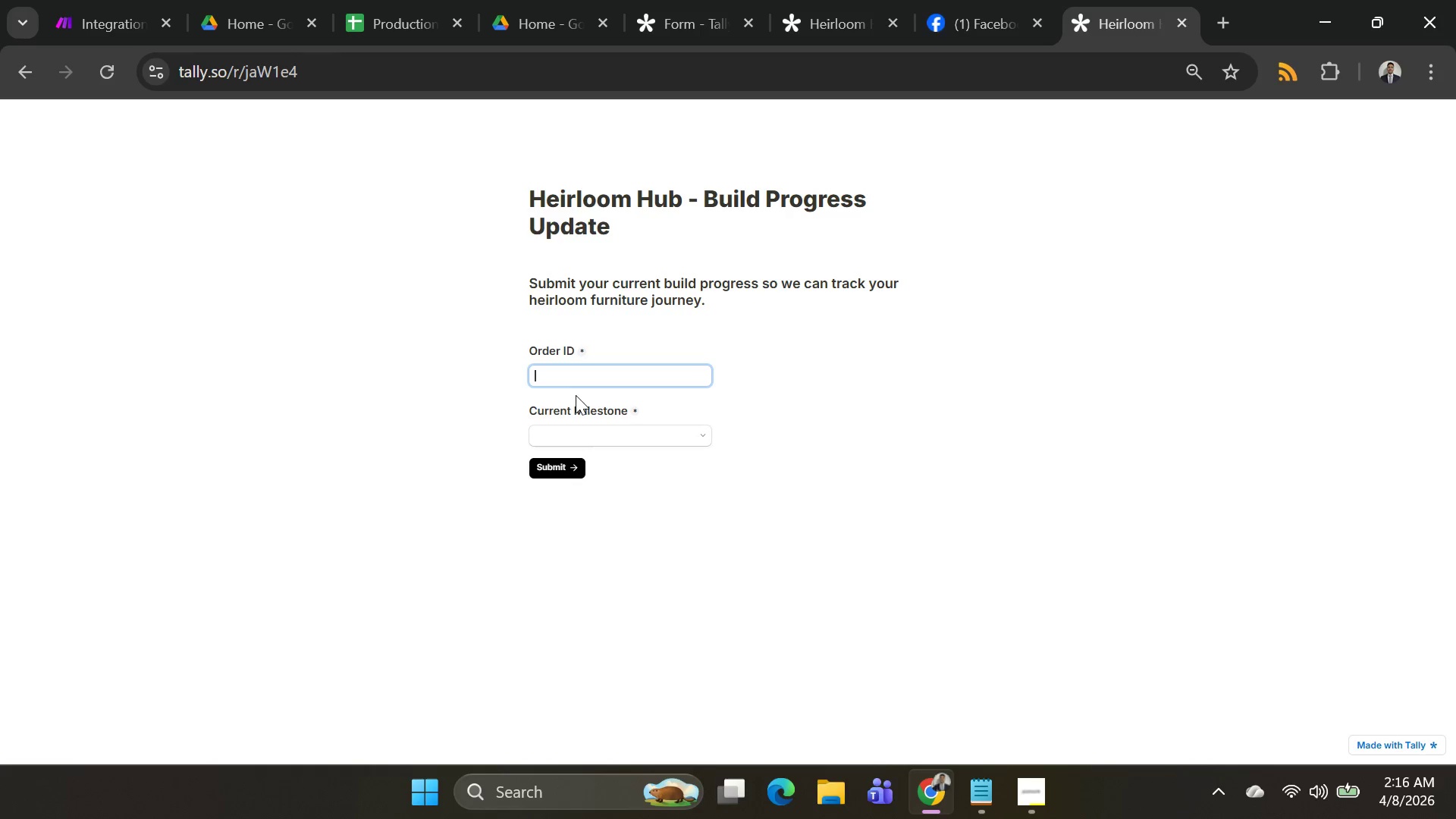 
left_click([664, 447])
 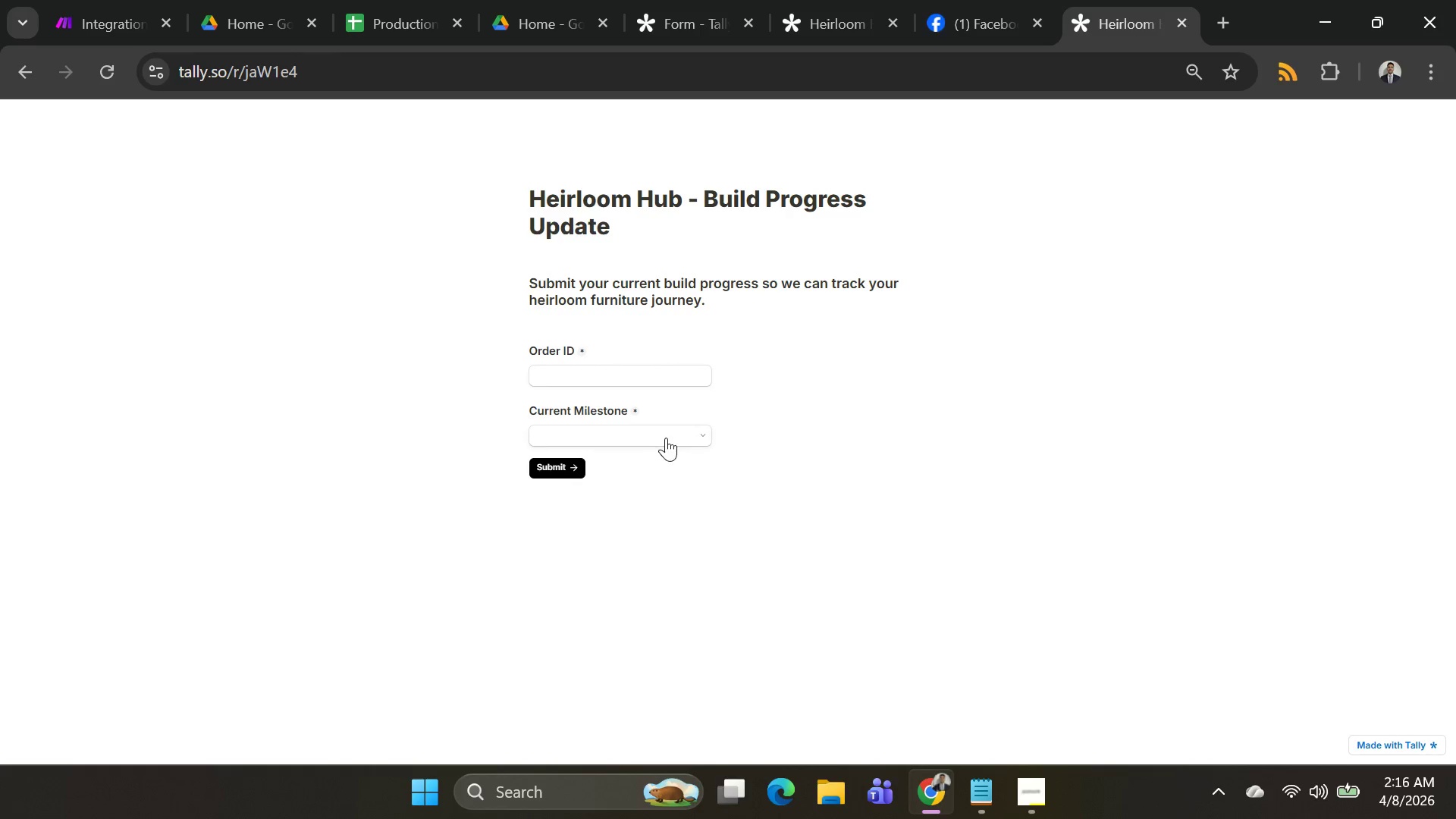 
left_click([667, 436])
 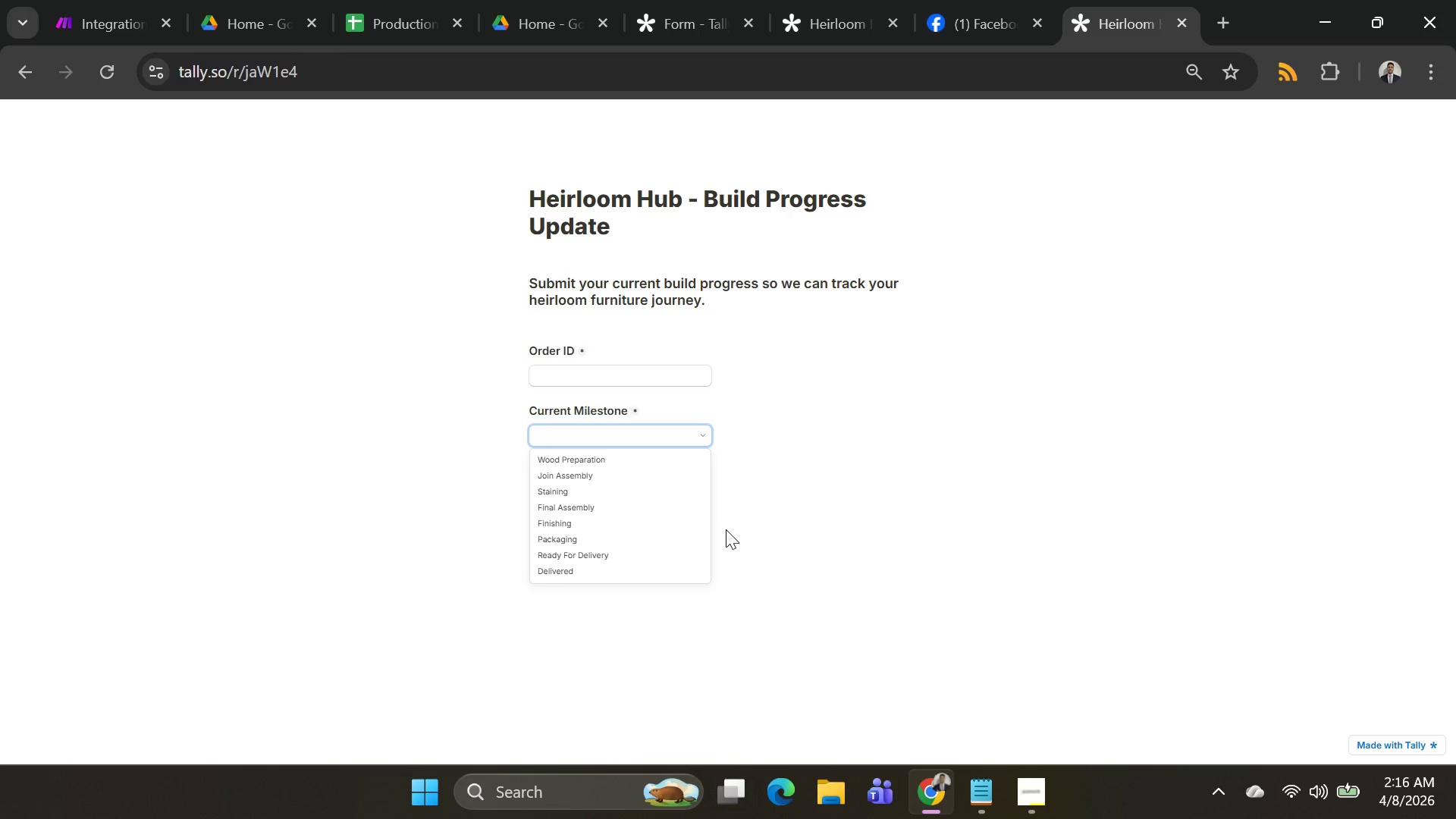 
wait(35.2)
 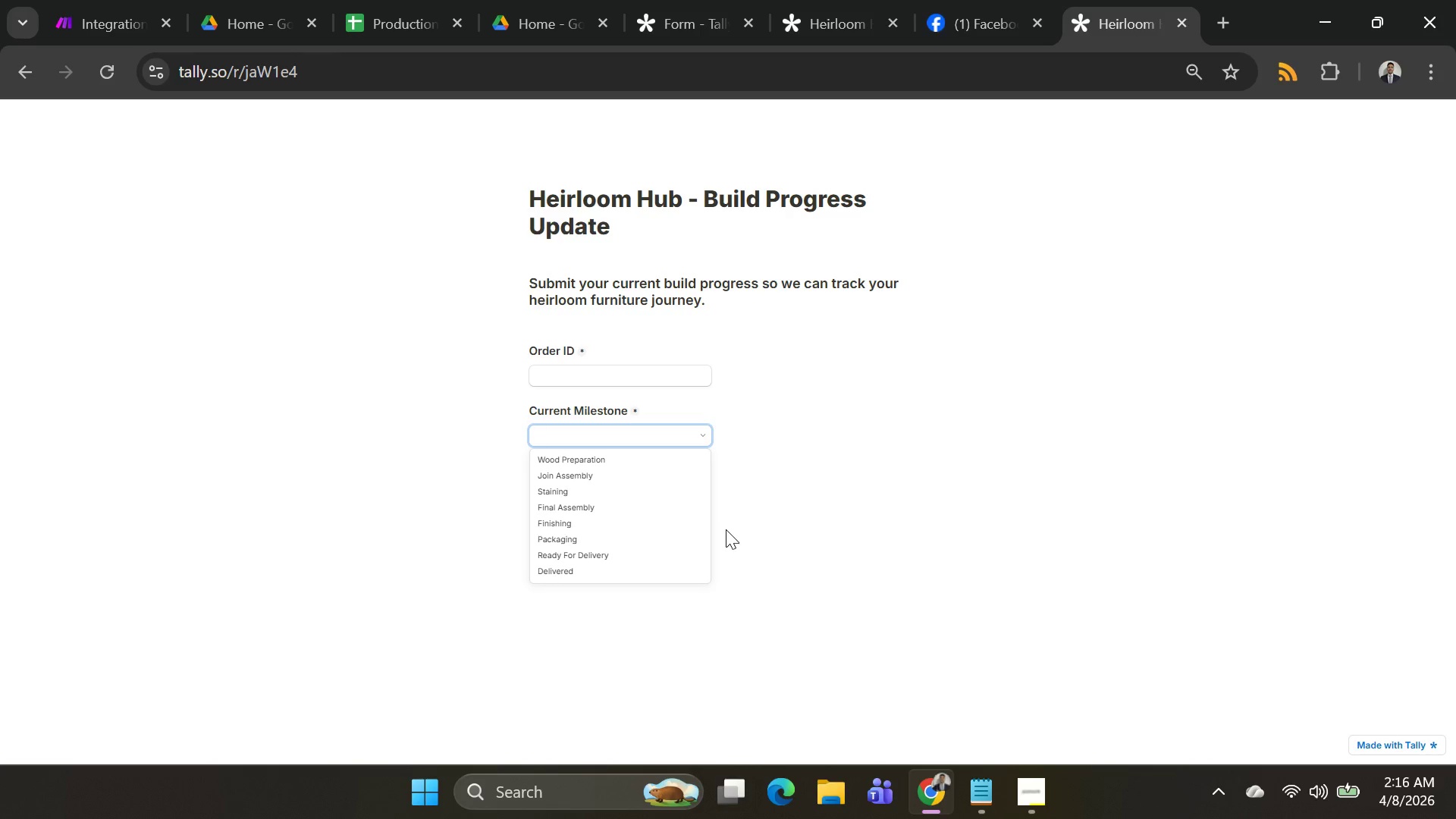 
left_click([575, 375])
 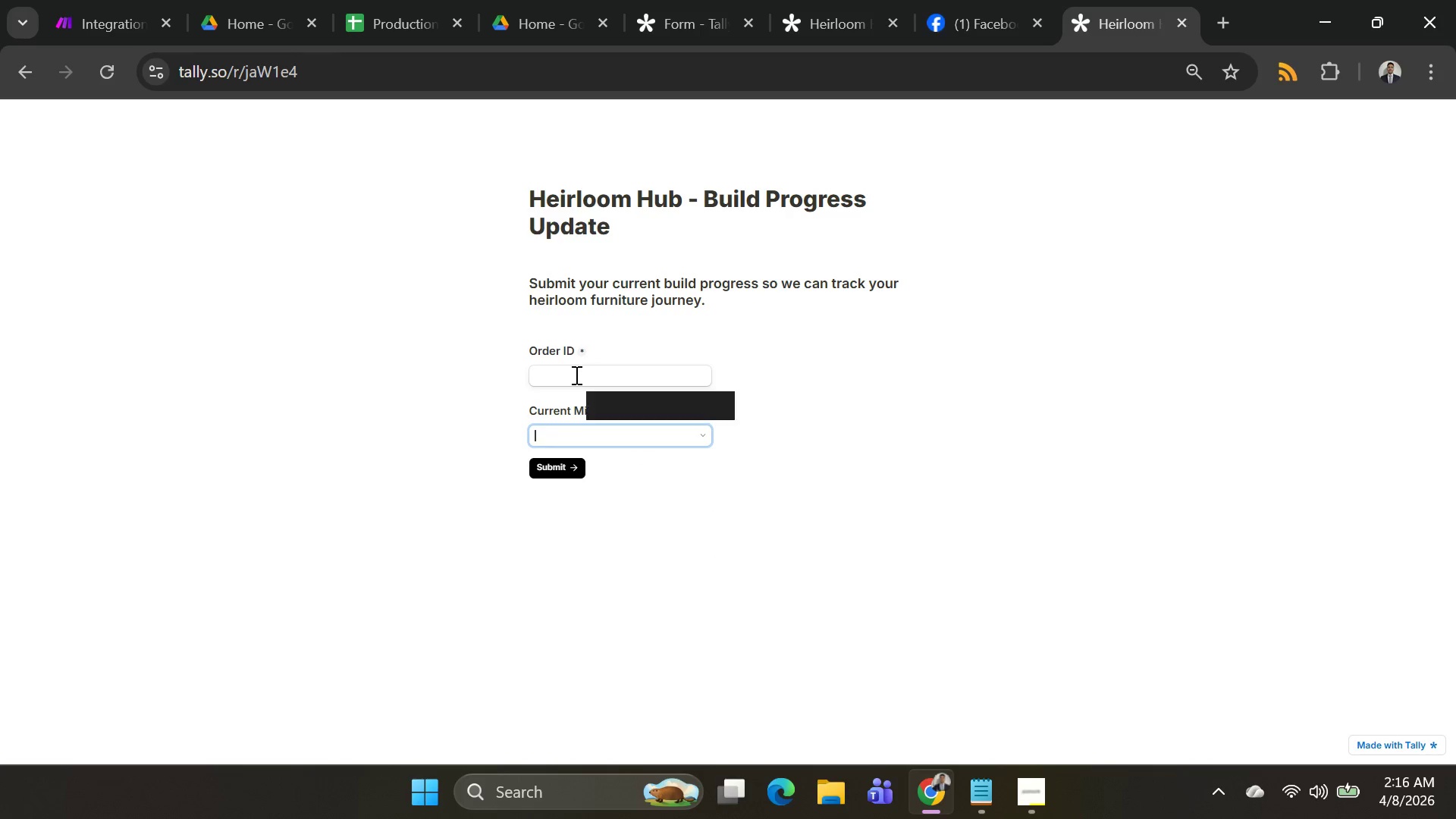 
left_click([575, 375])
 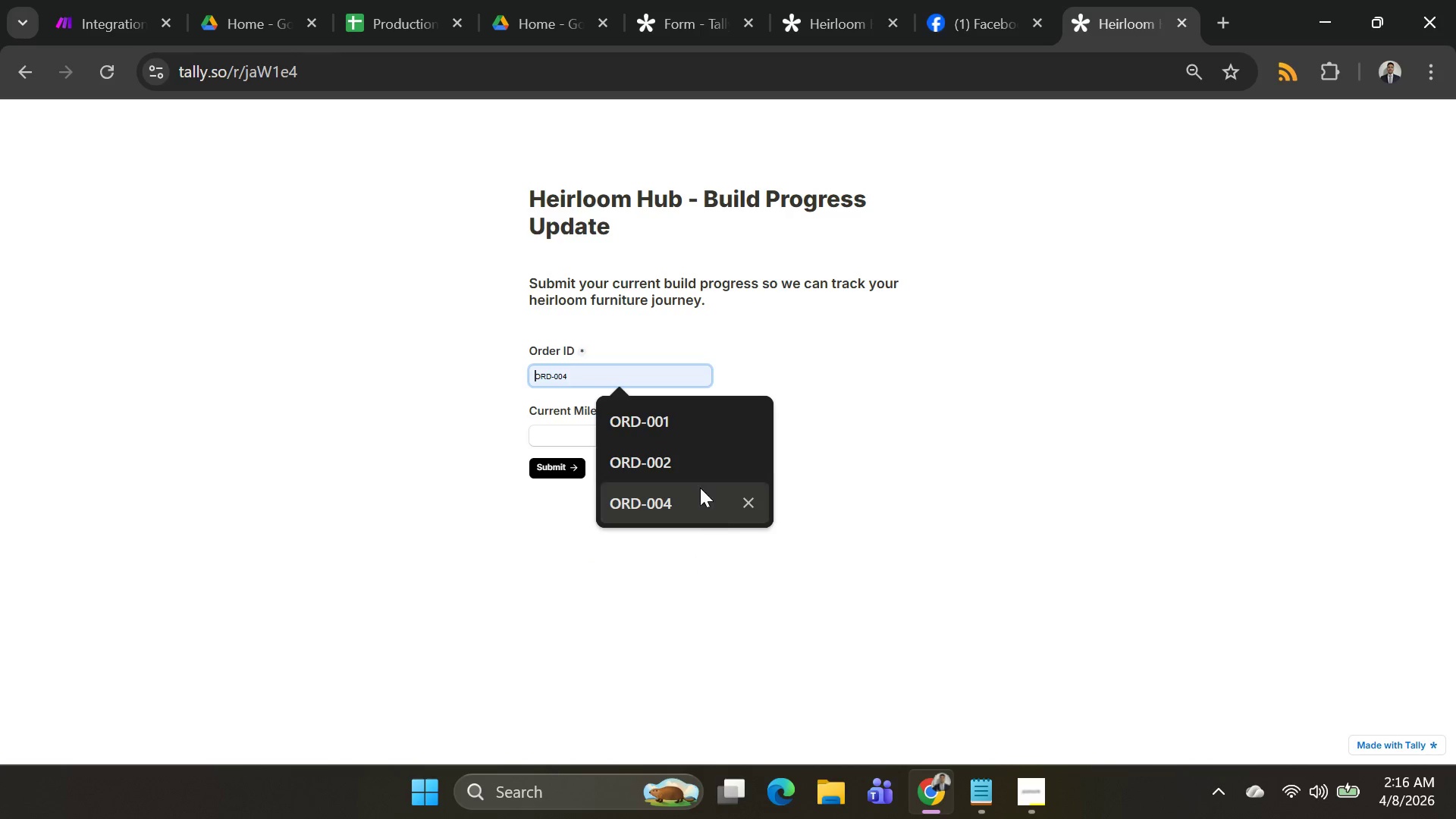 
key(Alt+AltLeft)
 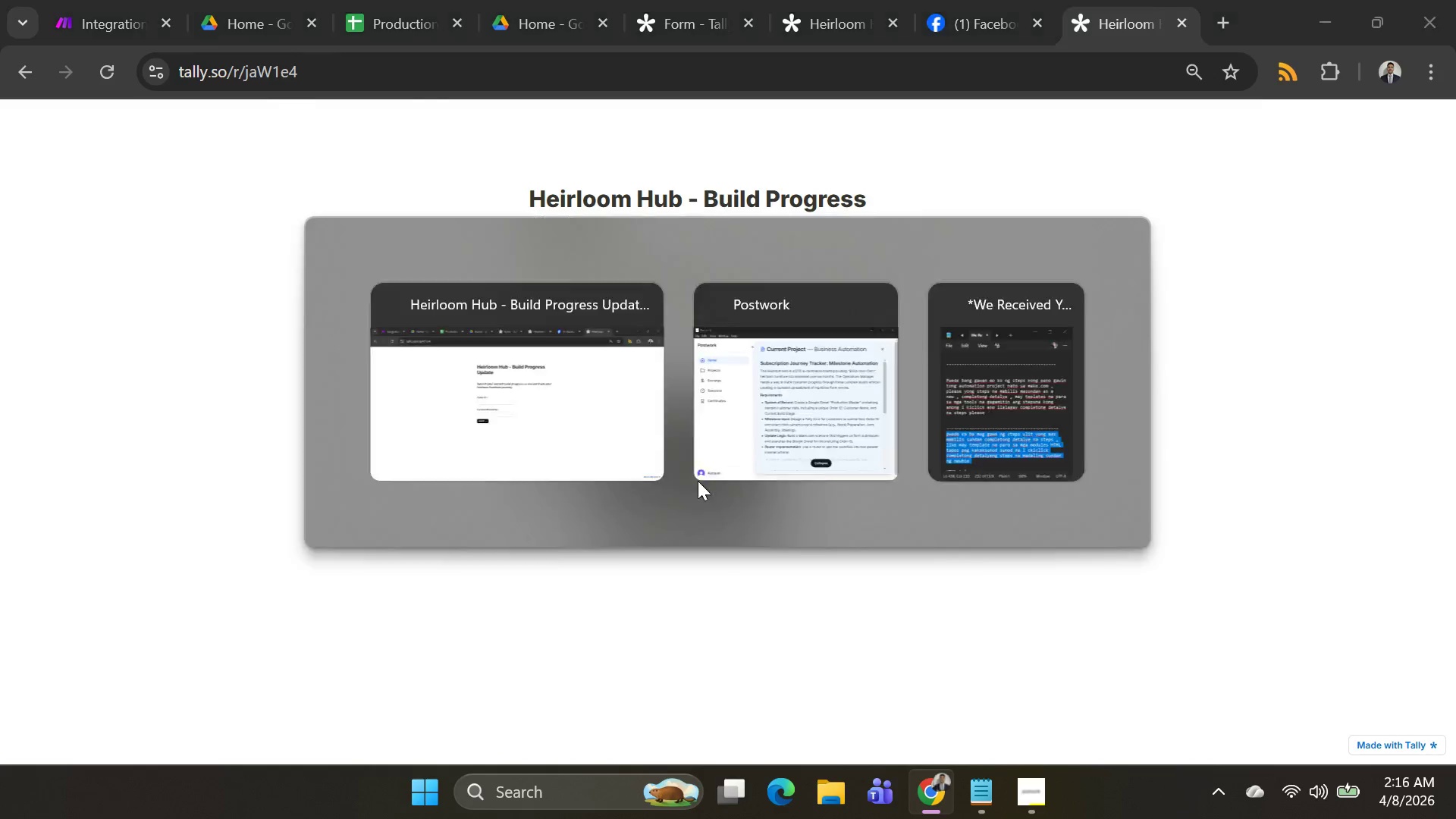 
key(Alt+Tab)